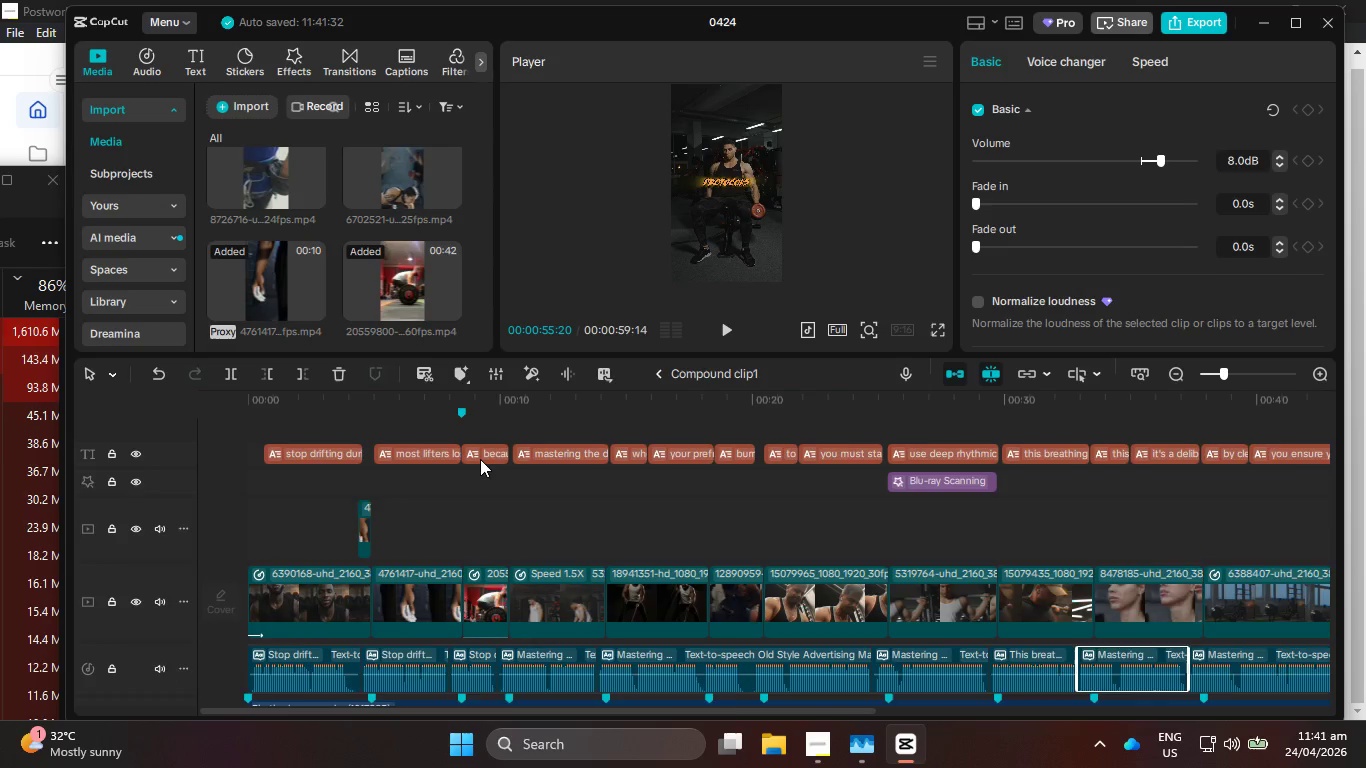 
left_click([460, 418])
 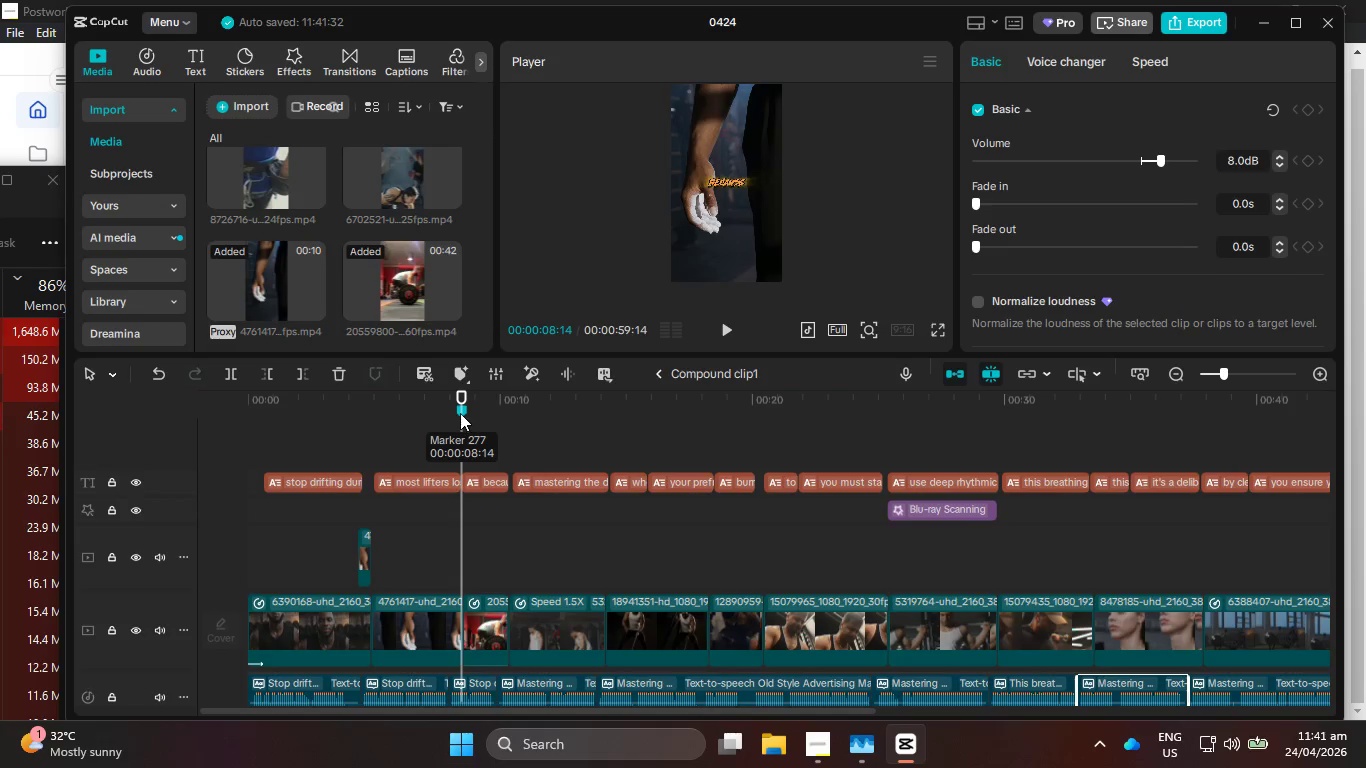 
scroll: coordinate [477, 458], scroll_direction: up, amount: 3.0
 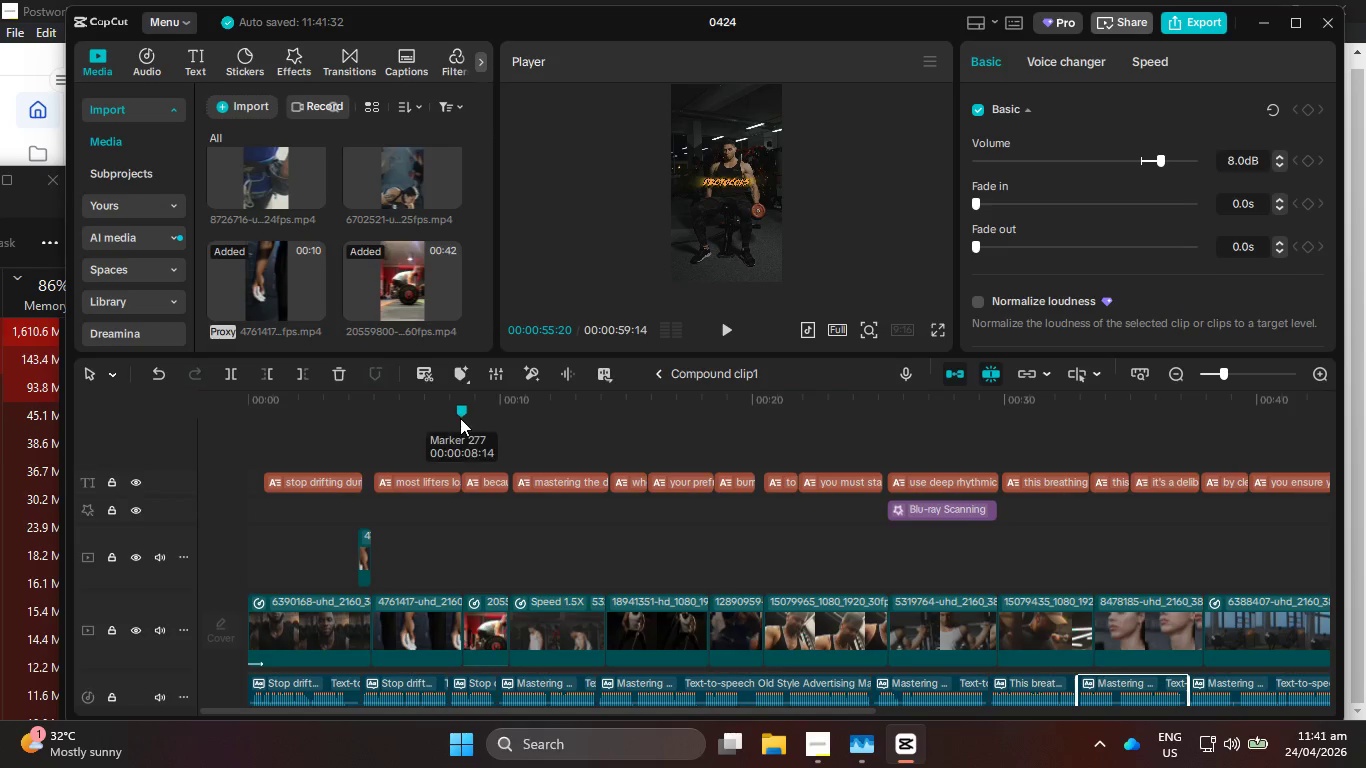 
right_click([460, 413])
 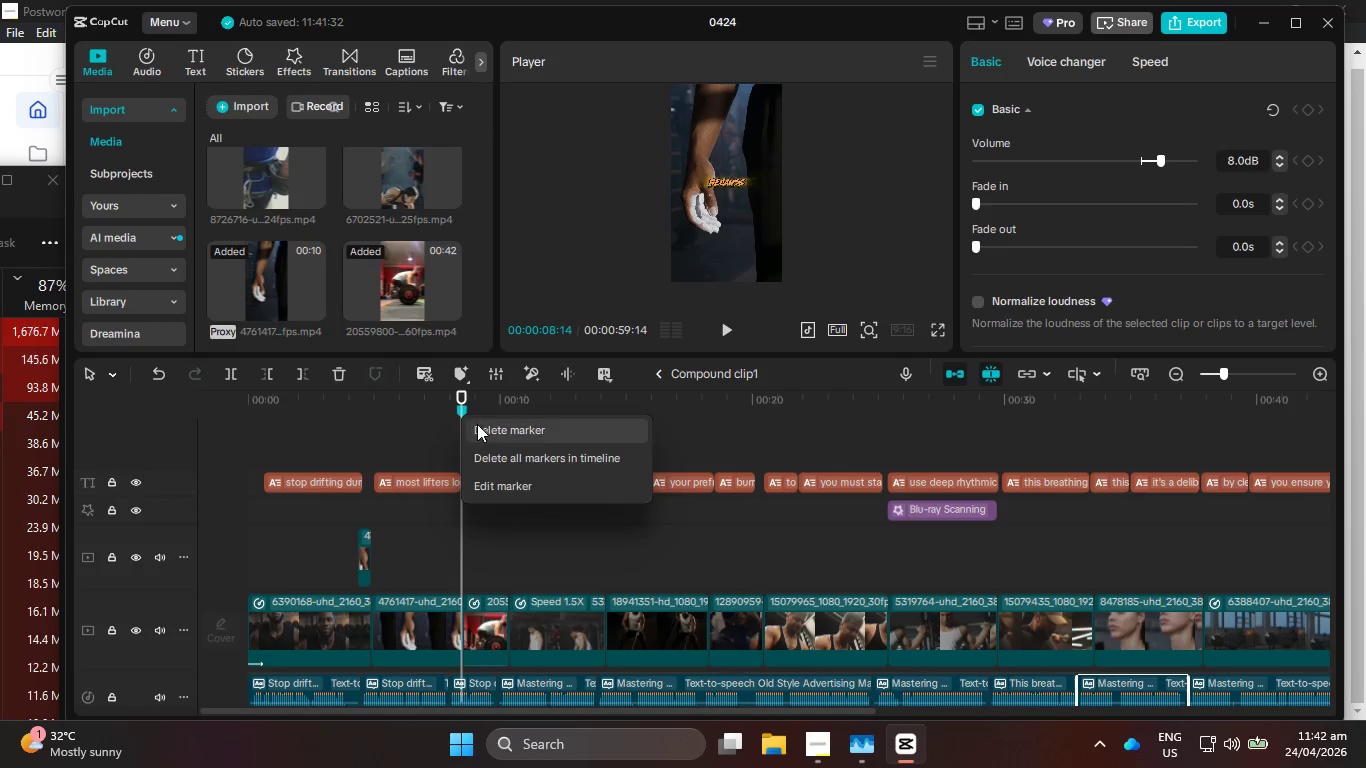 
left_click([481, 425])
 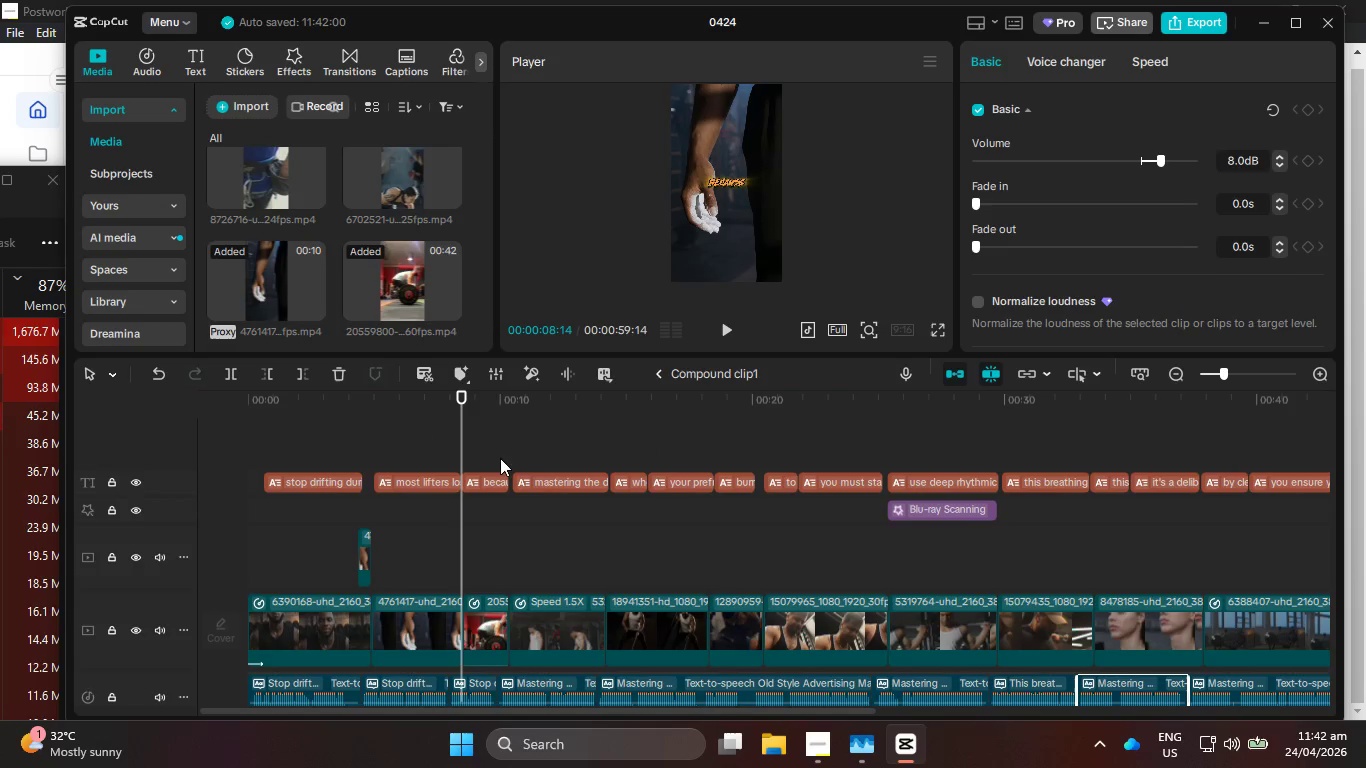 
scroll: coordinate [523, 557], scroll_direction: up, amount: 1.0
 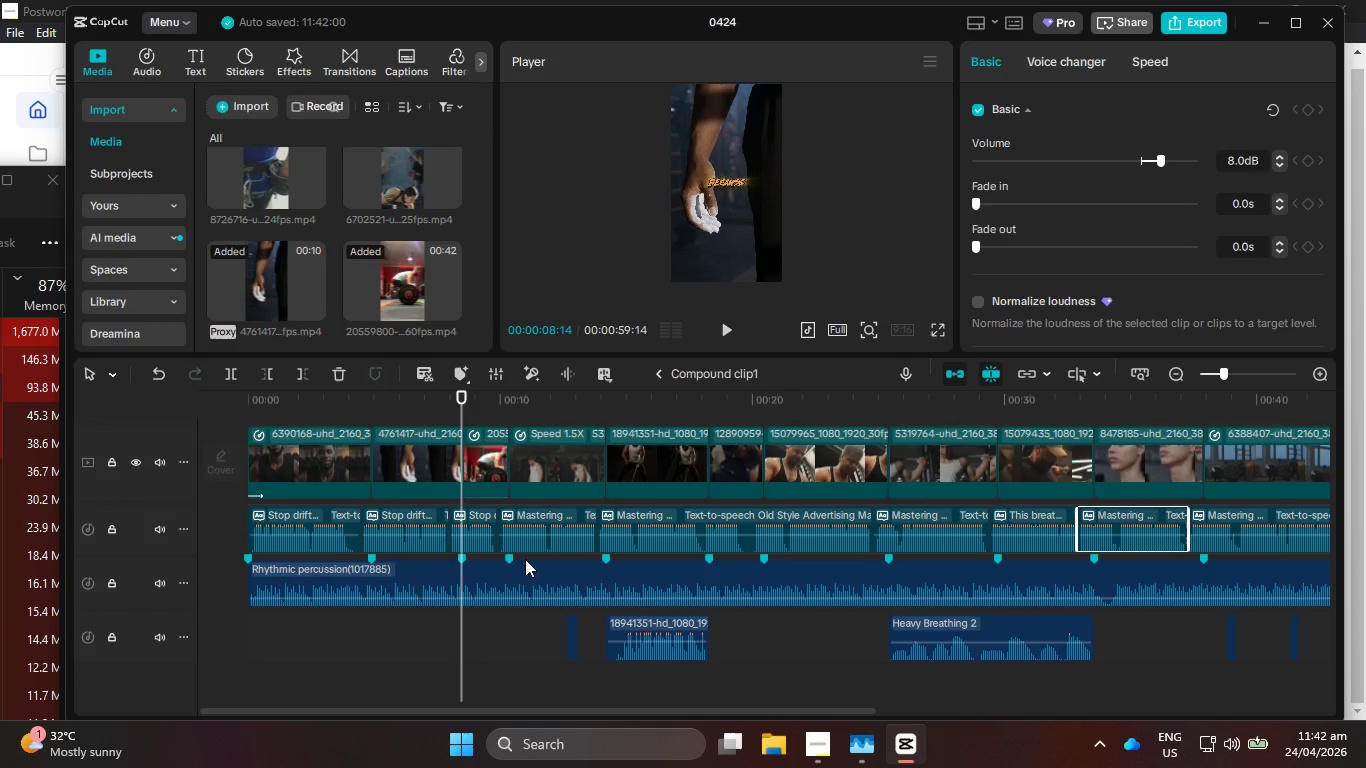 
scroll: coordinate [525, 559], scroll_direction: down, amount: 4.0
 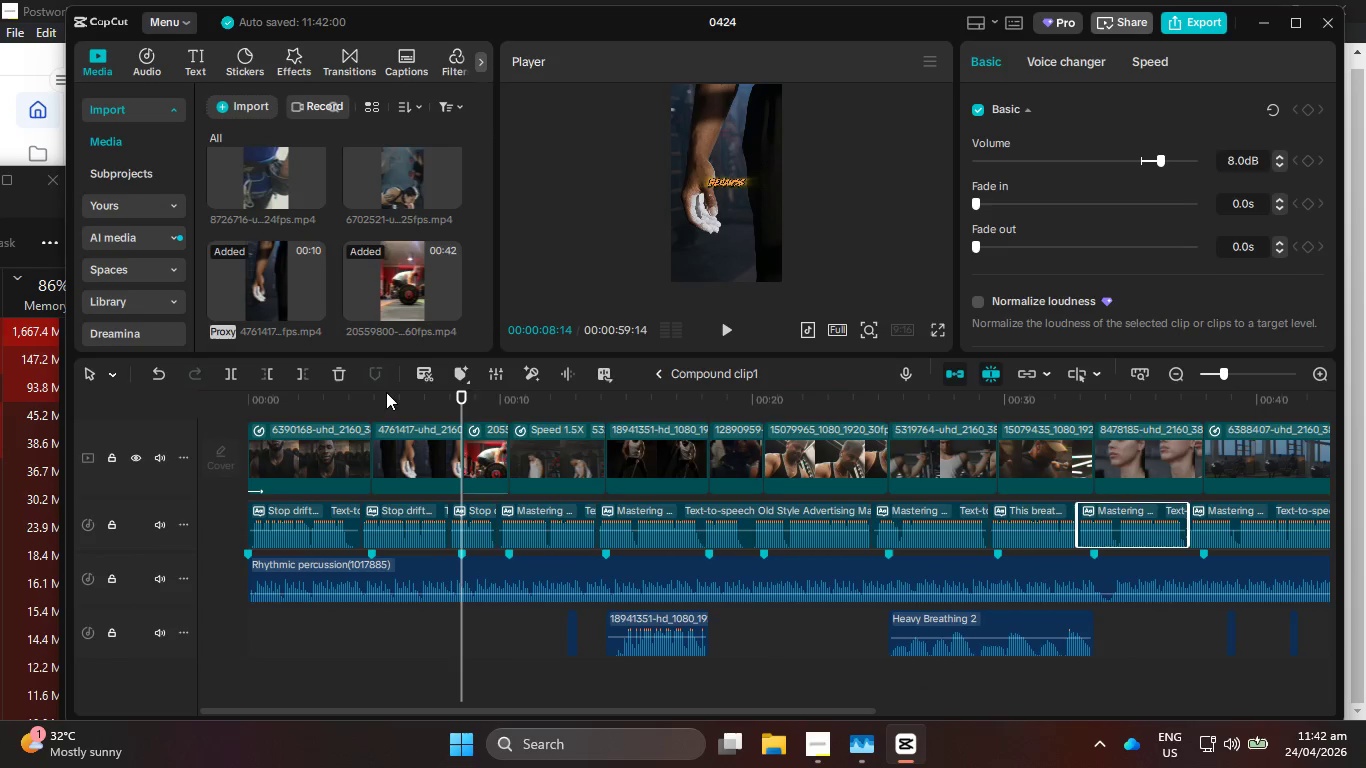 
left_click_drag(start_coordinate=[384, 393], to_coordinate=[136, 444])
 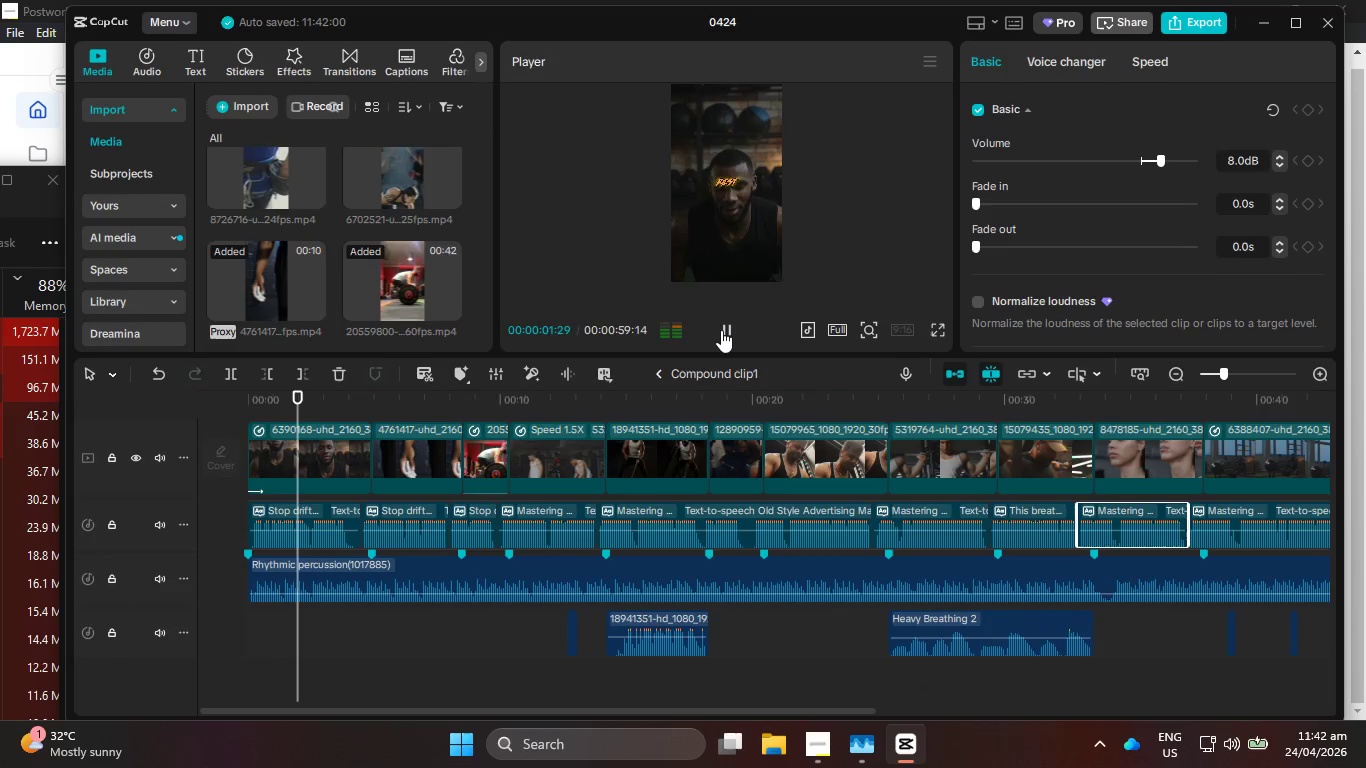 
left_click([721, 330])
 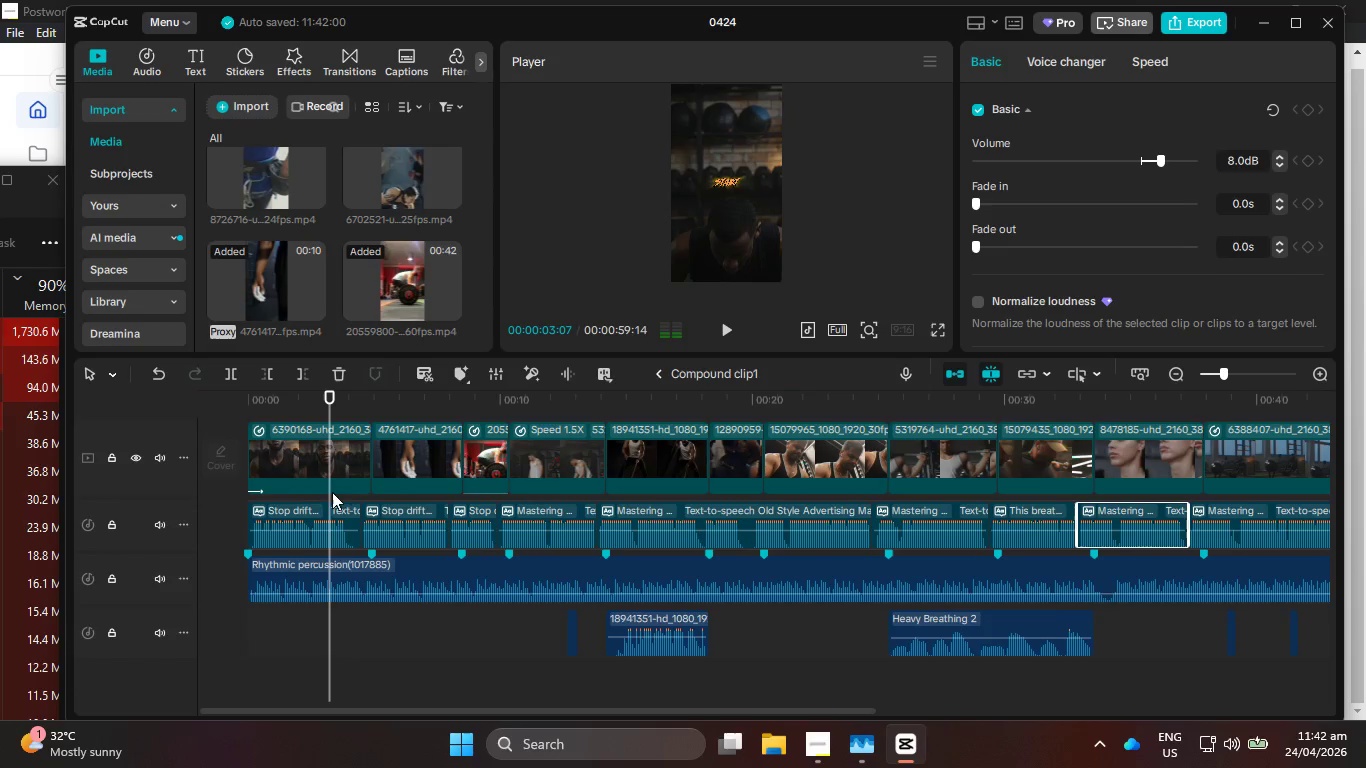 
scroll: coordinate [353, 589], scroll_direction: up, amount: 5.0
 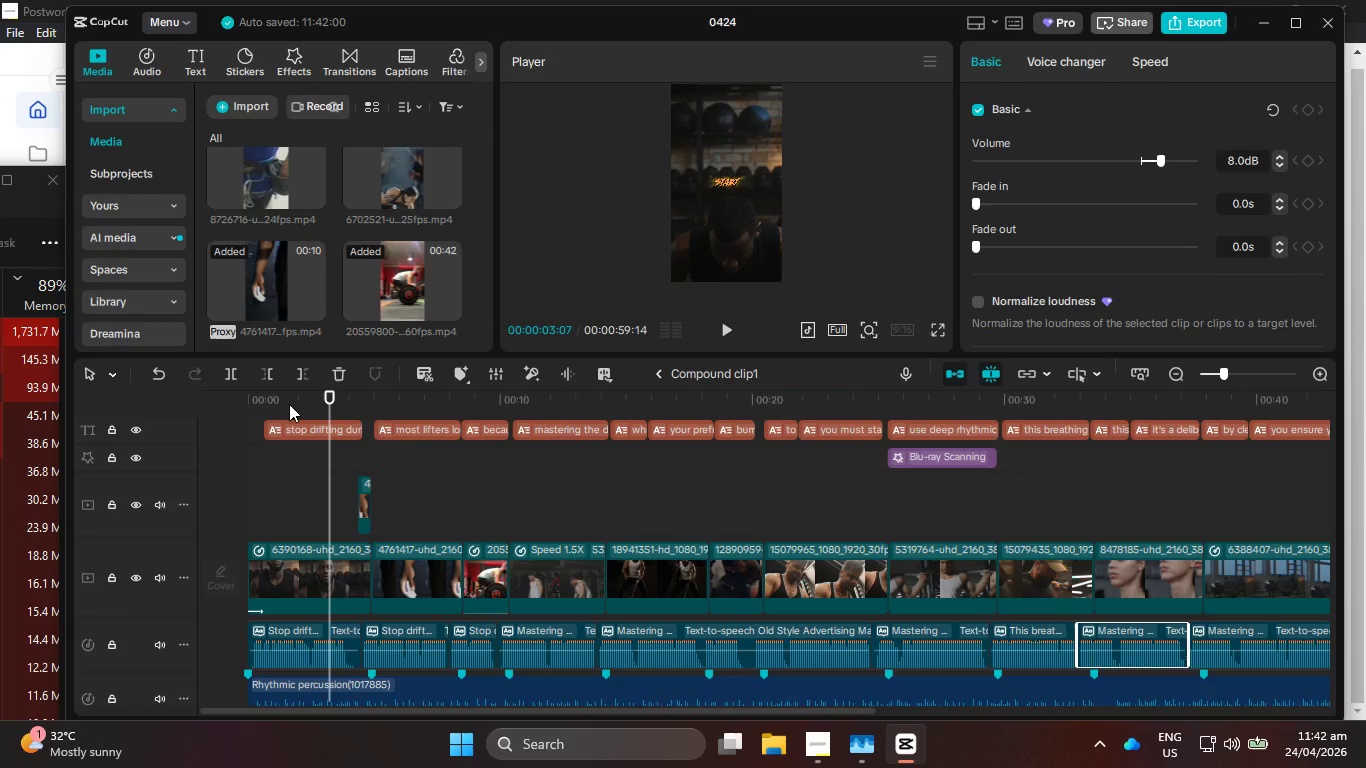 
left_click_drag(start_coordinate=[289, 404], to_coordinate=[255, 421])
 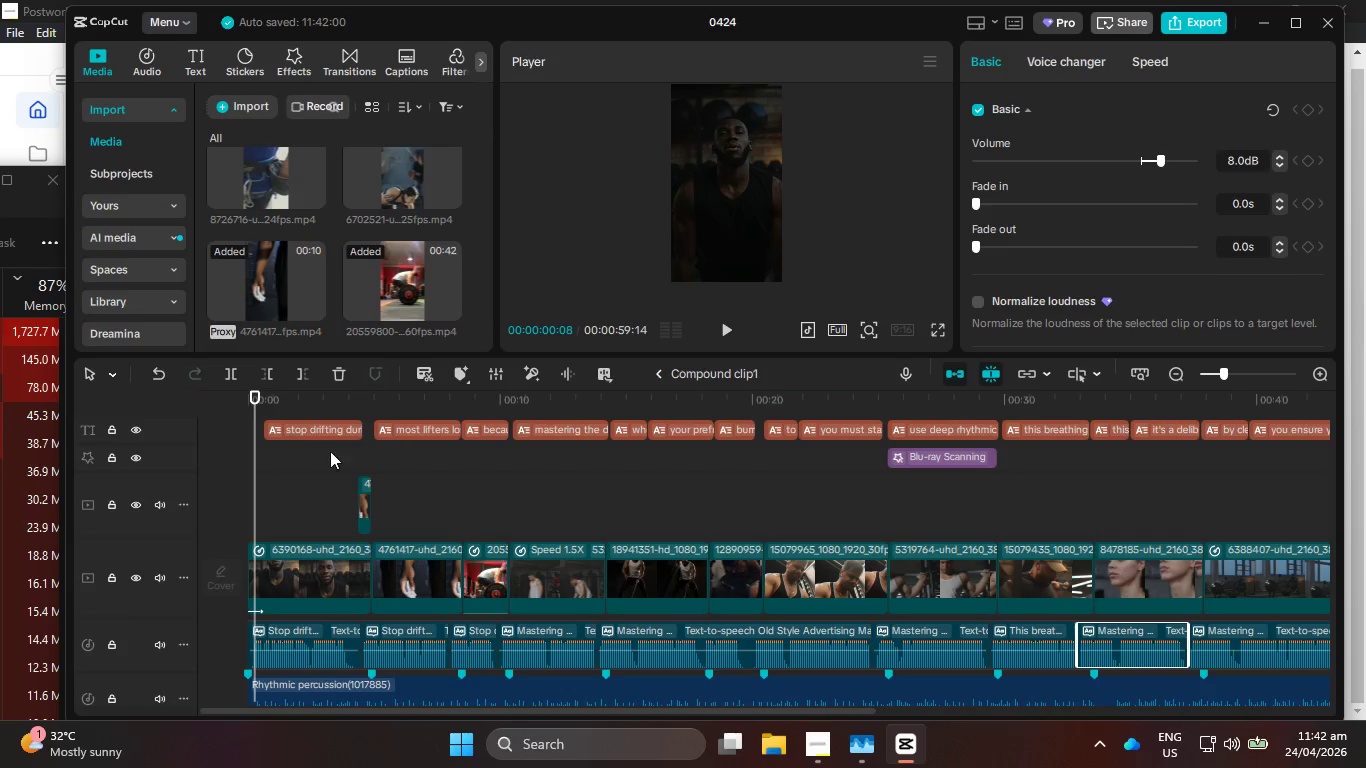 
hold_key(key=ControlLeft, duration=0.88)
 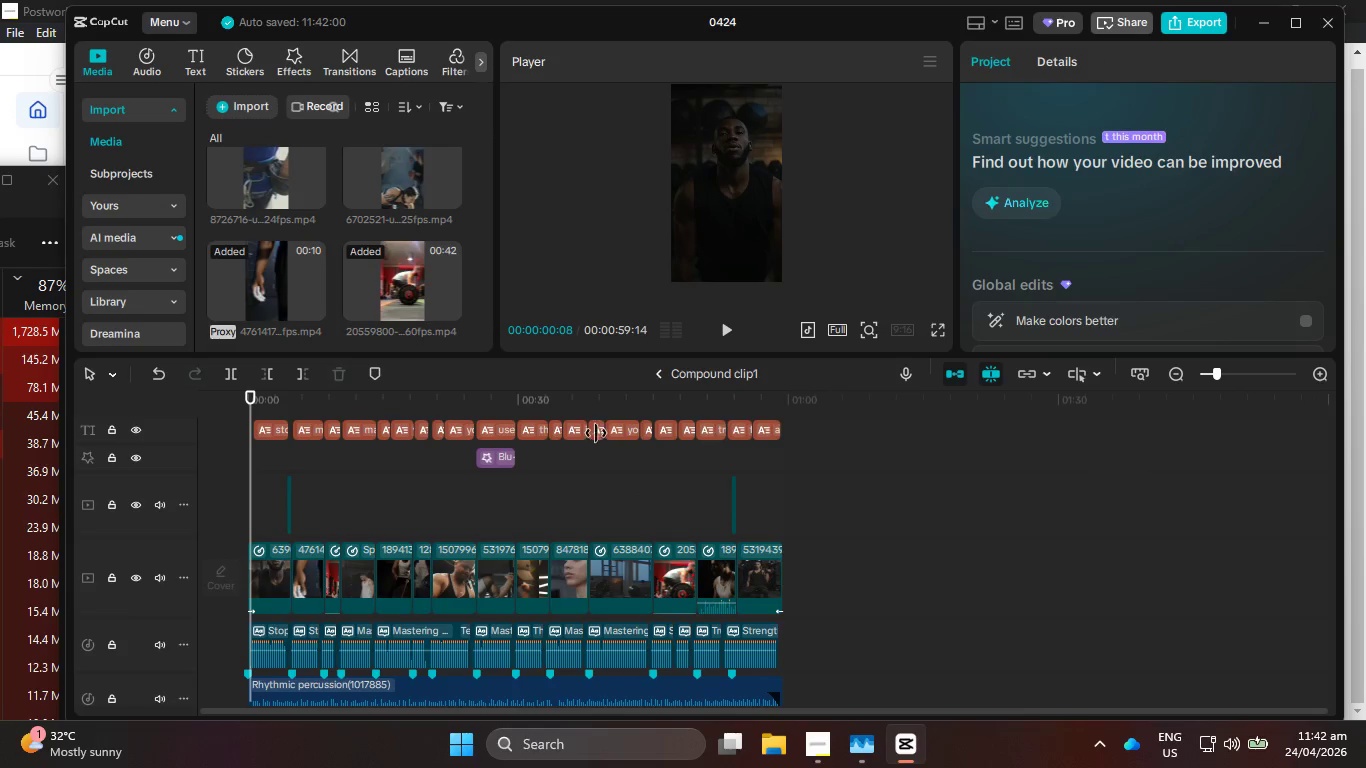 
left_click_drag(start_coordinate=[813, 433], to_coordinate=[278, 430])
 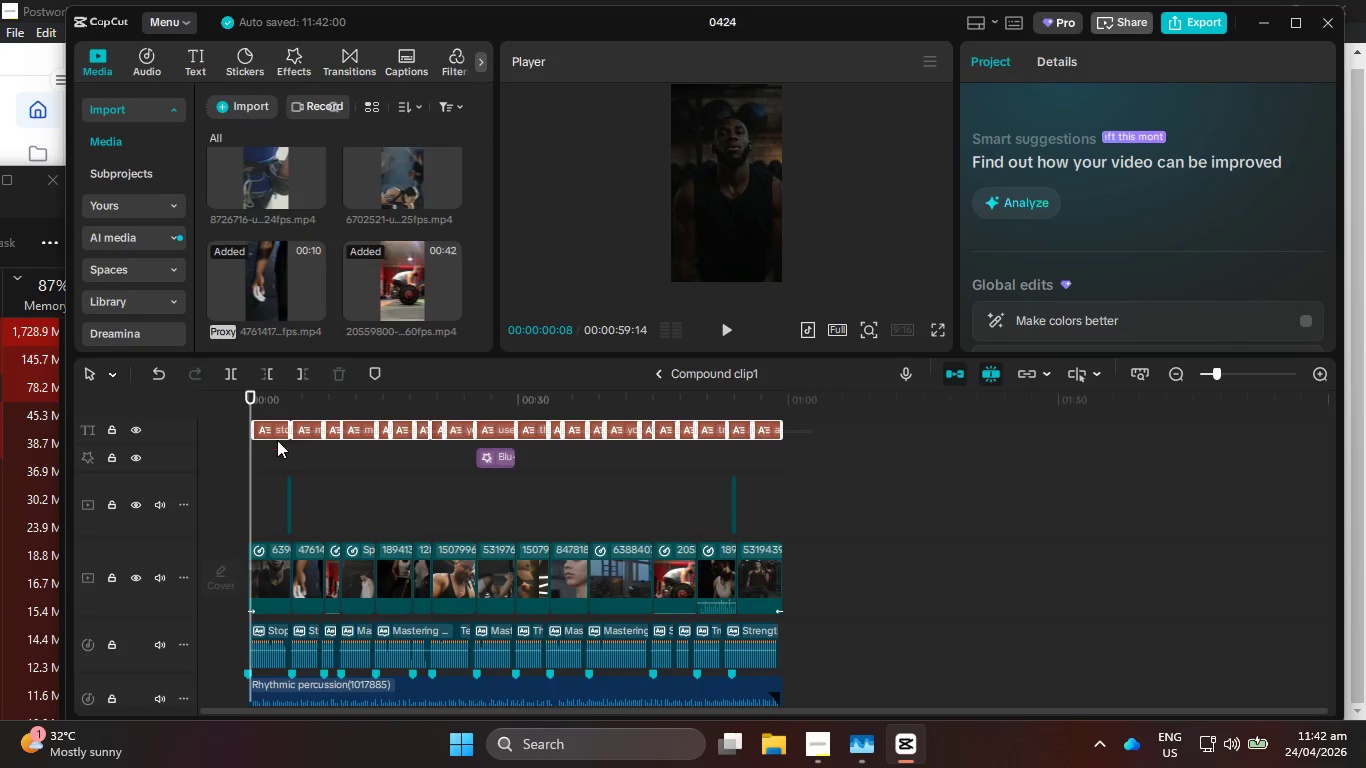 
scroll: coordinate [671, 480], scroll_direction: down, amount: 9.0
 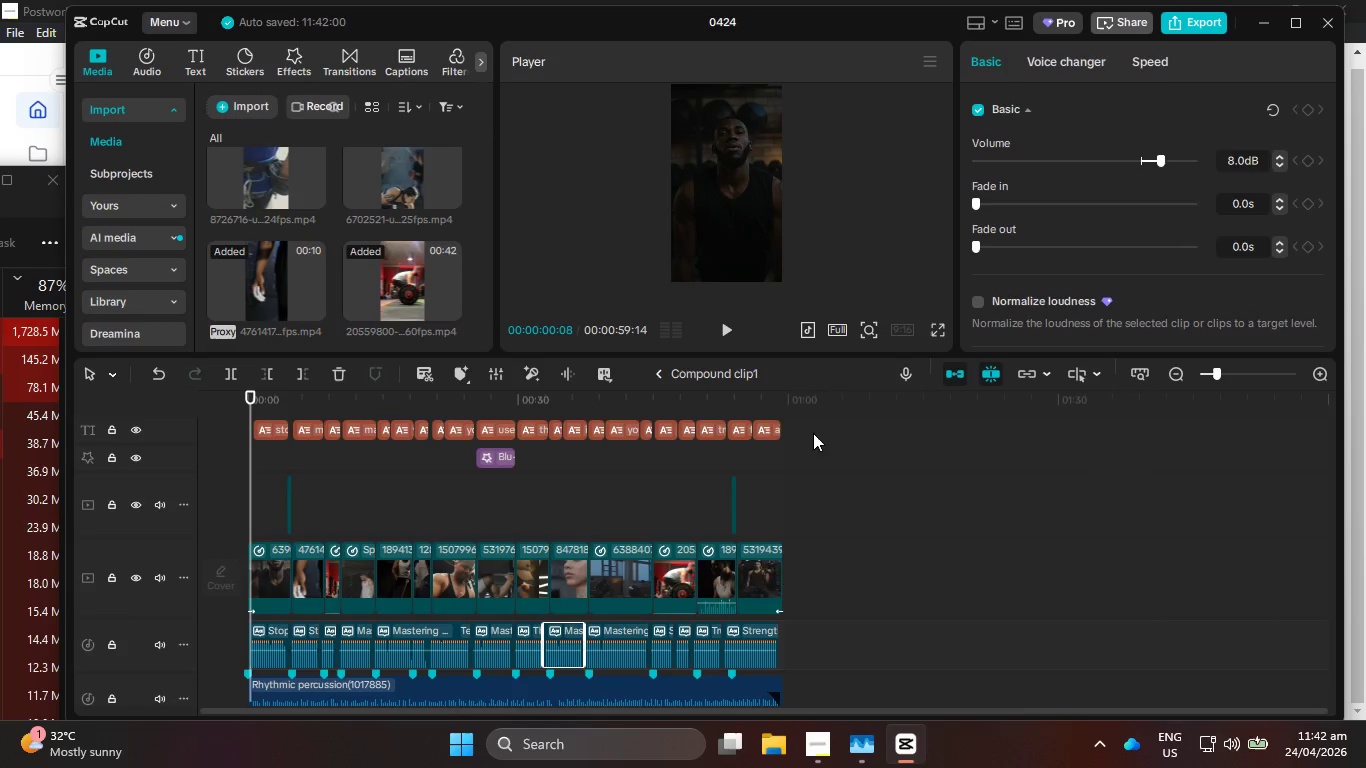 
hold_key(key=ControlLeft, duration=1.42)
scroll: coordinate [299, 483], scroll_direction: up, amount: 25.0
 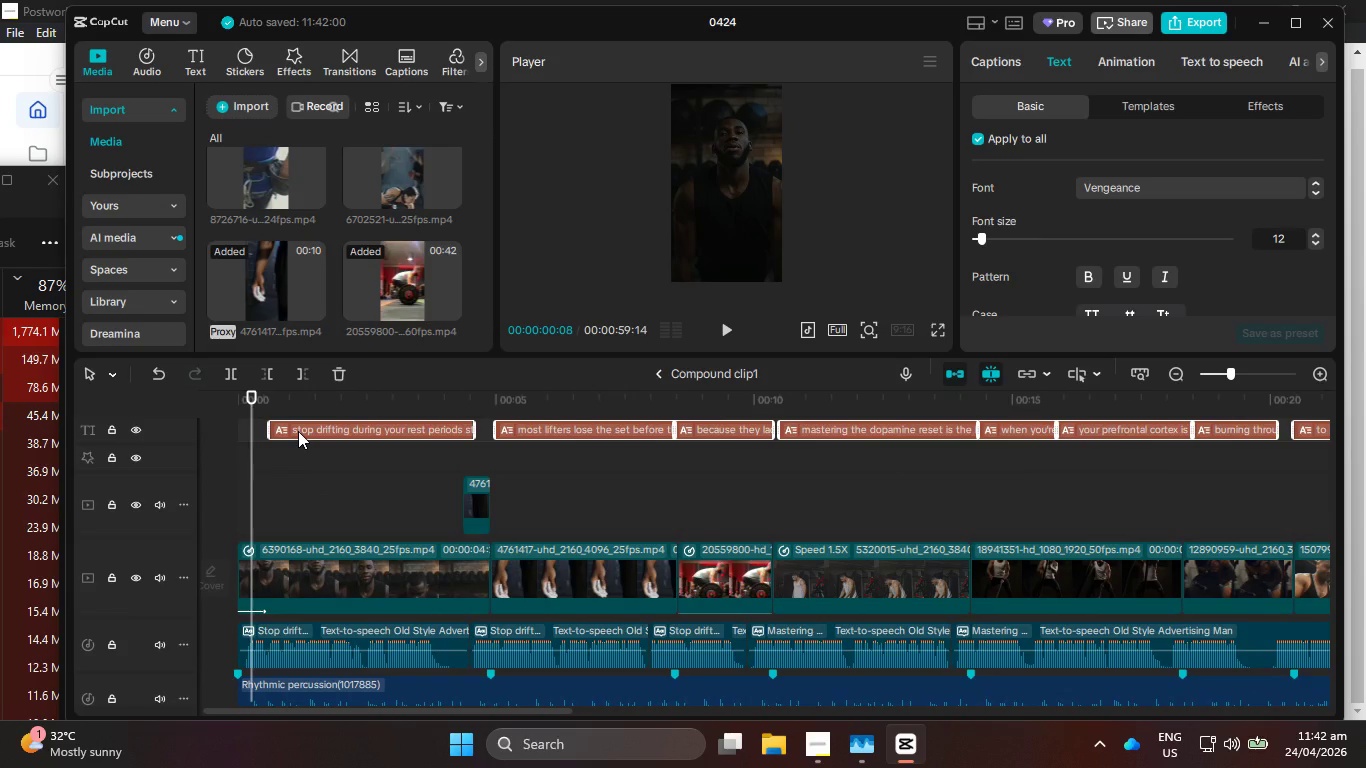 
left_click_drag(start_coordinate=[298, 431], to_coordinate=[284, 434])
 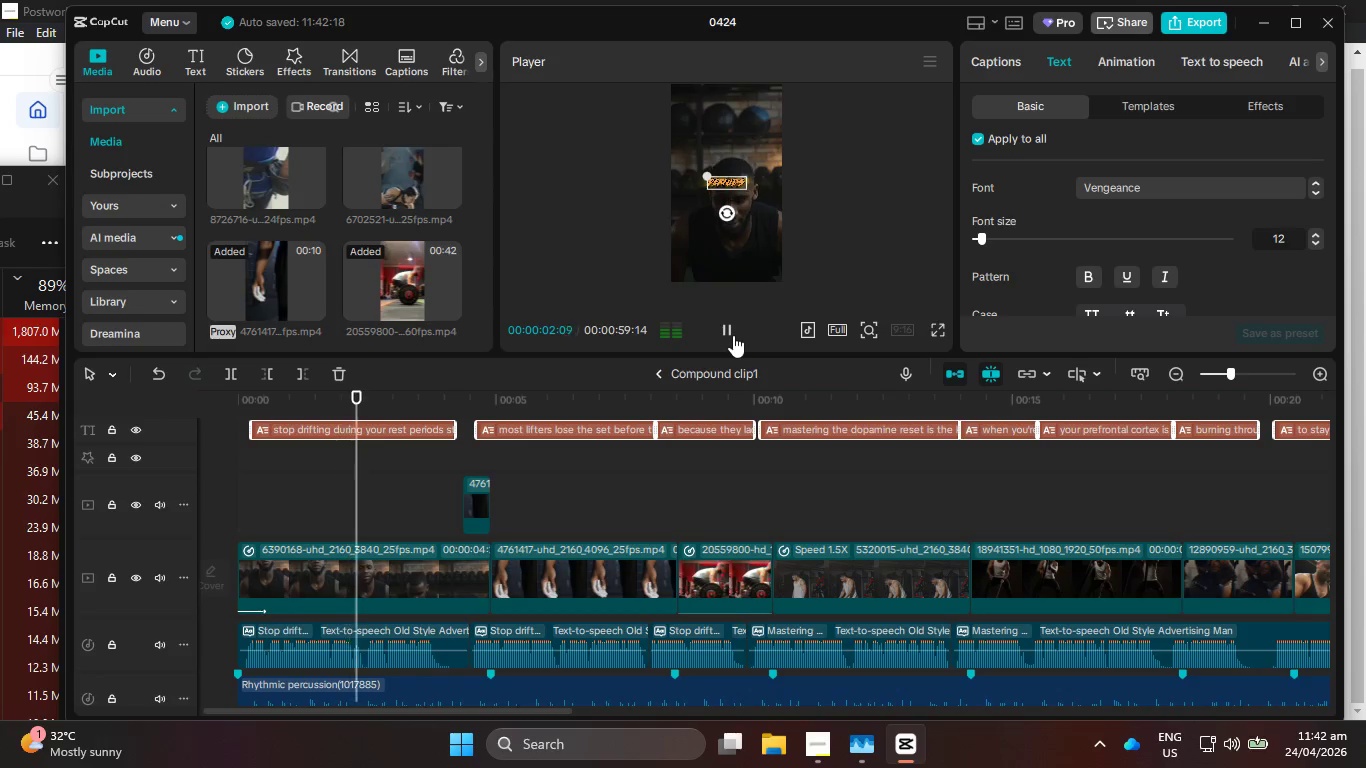 
left_click([733, 335])
 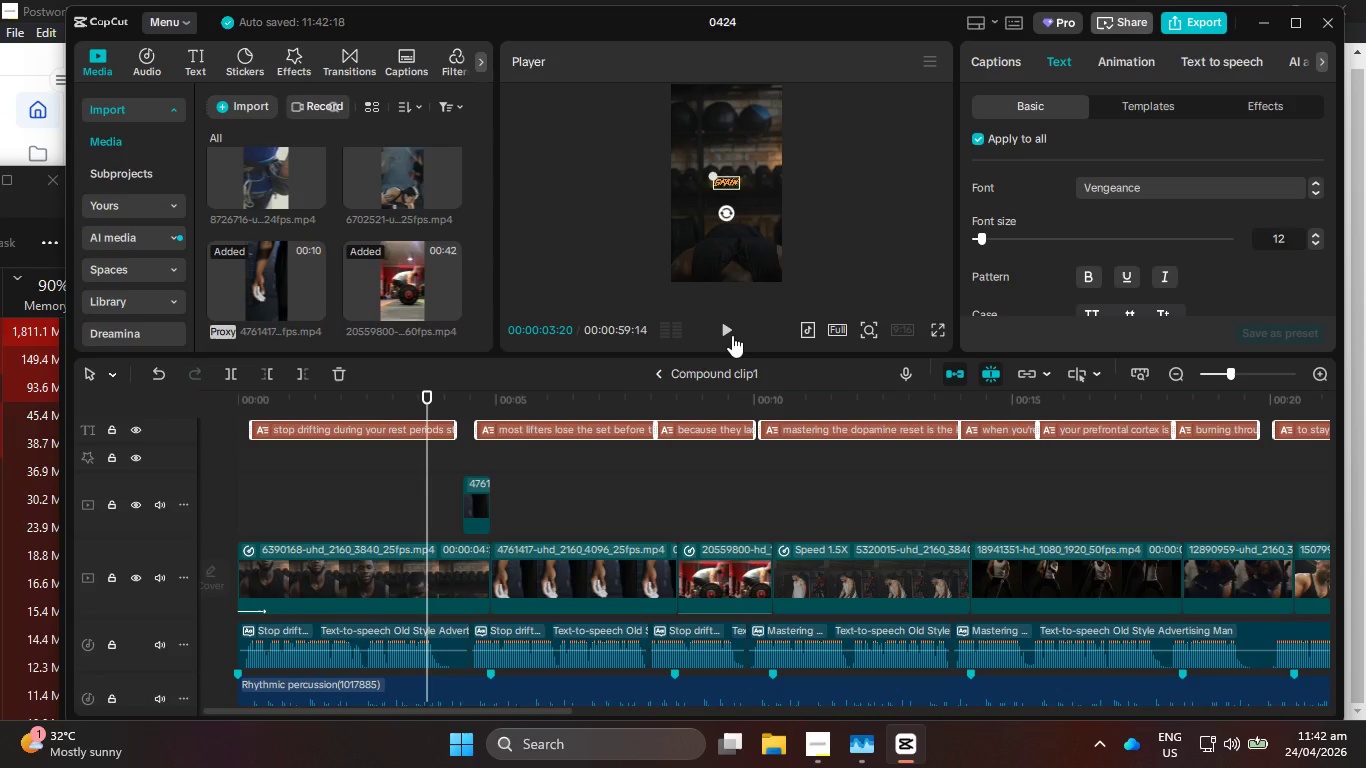 
left_click([732, 335])
 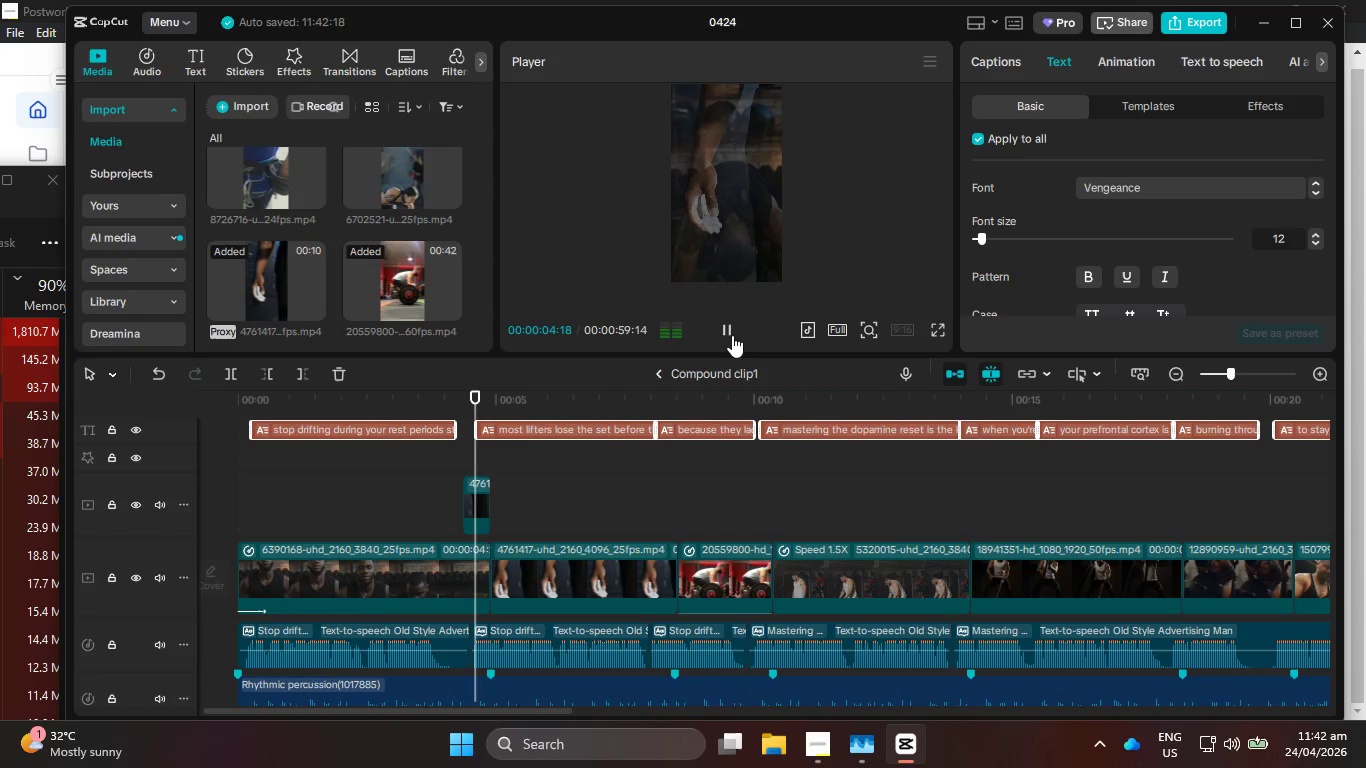 
double_click([732, 335])
 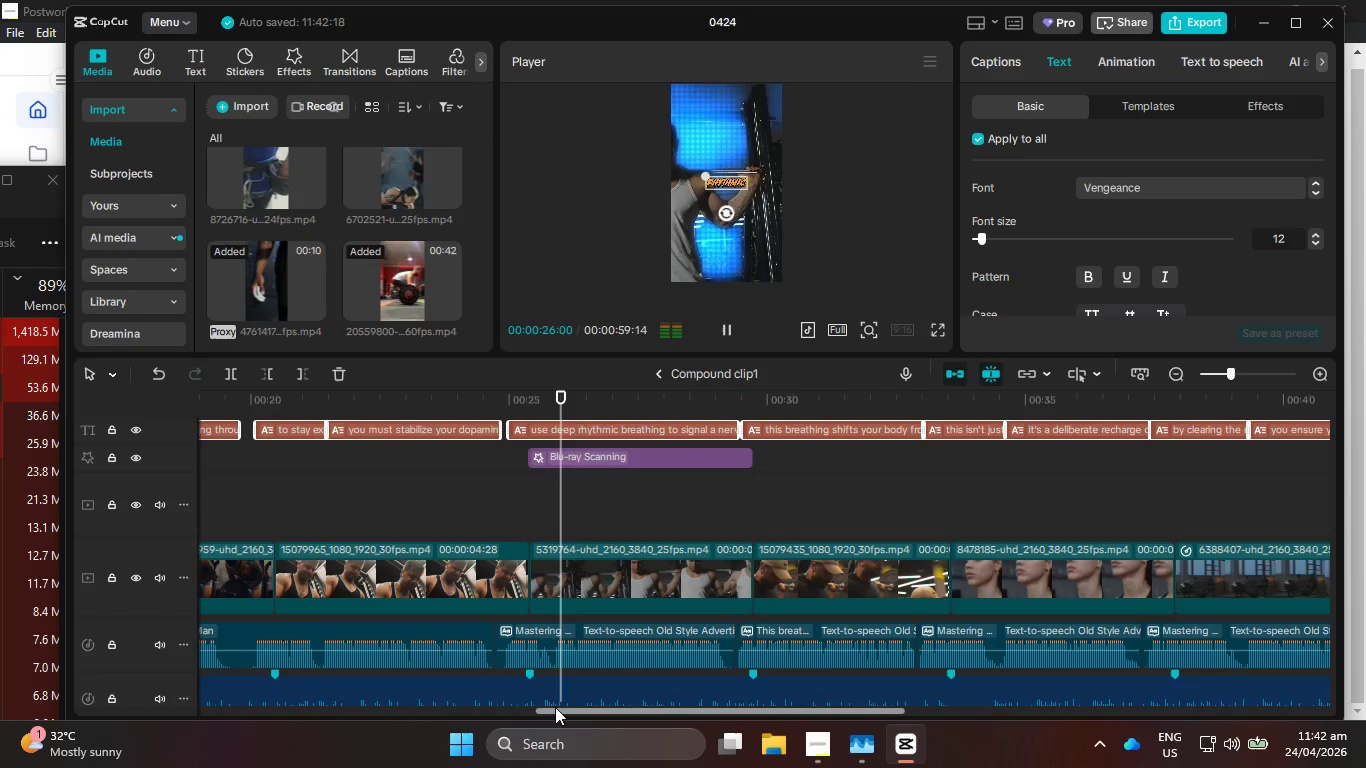 
wait(27.08)
 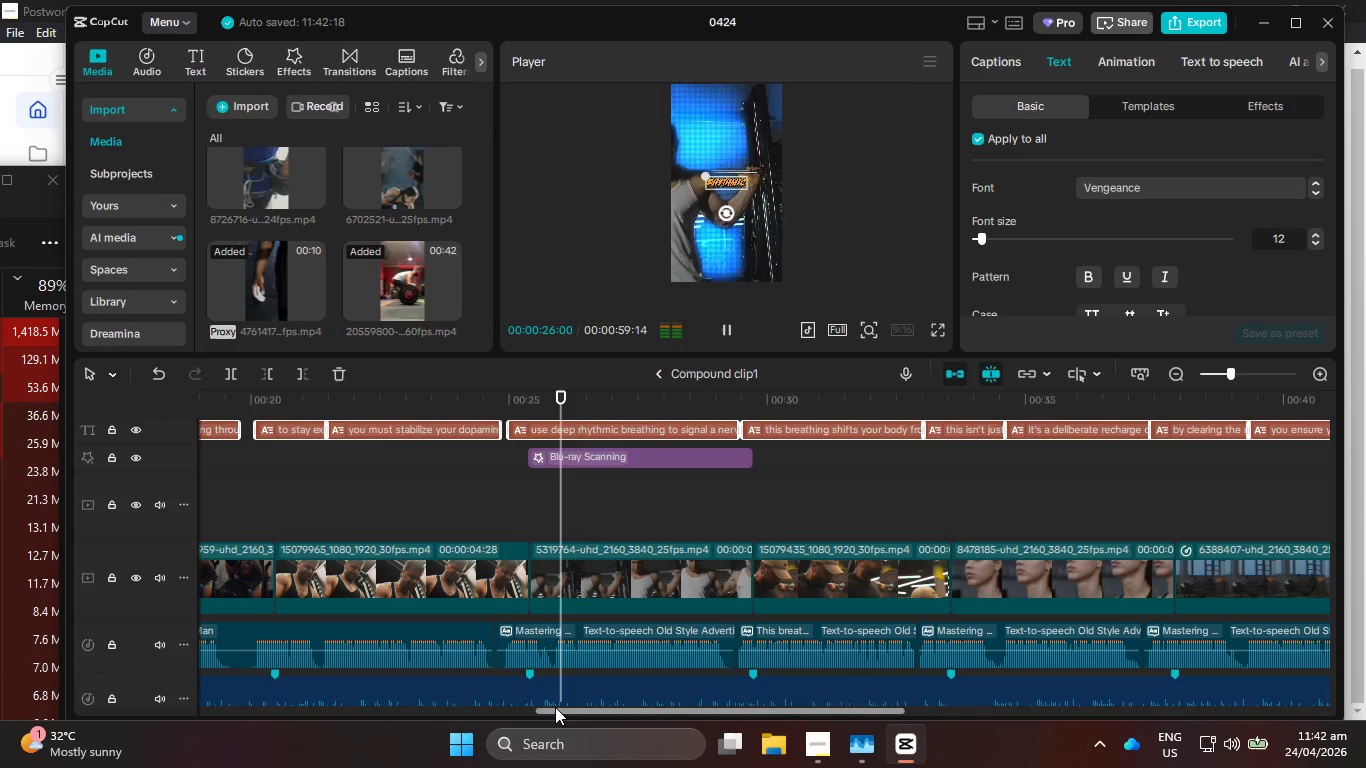 
left_click_drag(start_coordinate=[851, 708], to_coordinate=[1082, 713])
 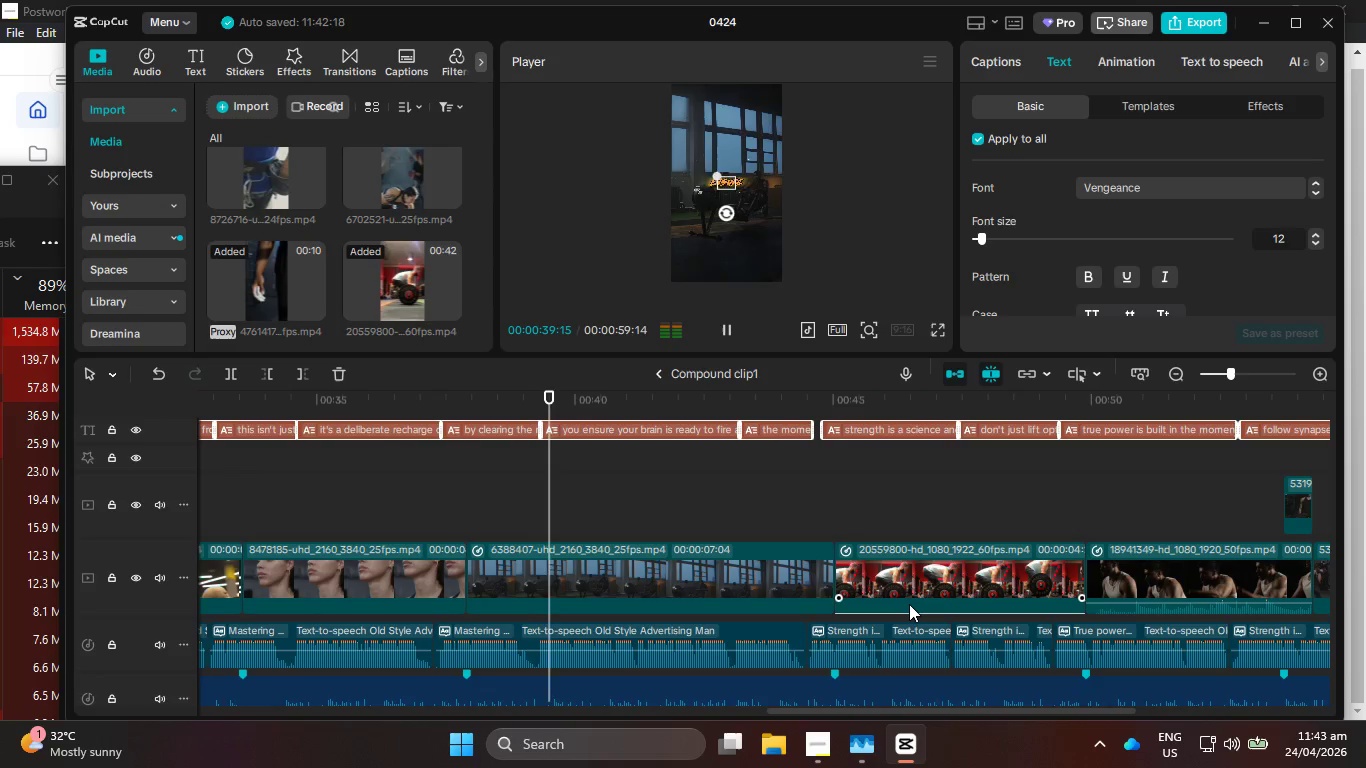 
wait(6.34)
 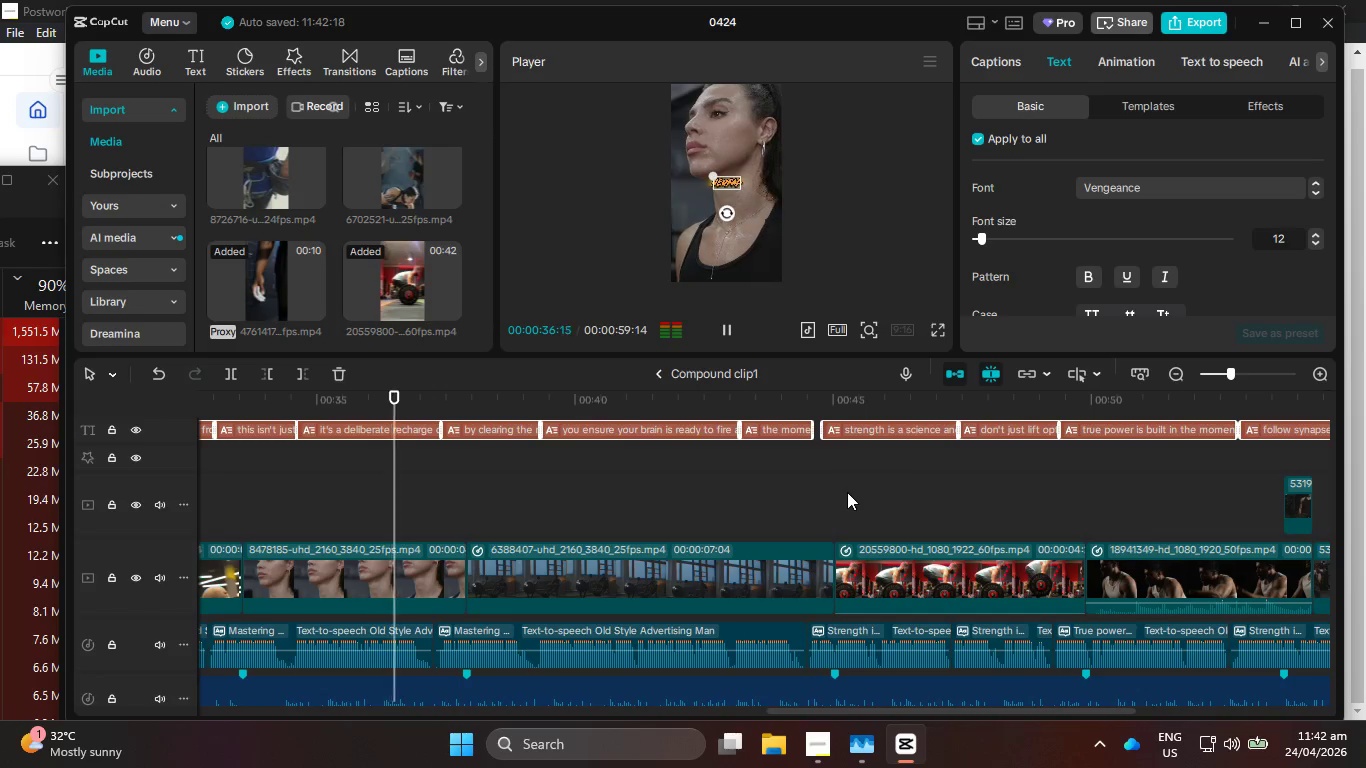 
left_click([723, 339])
 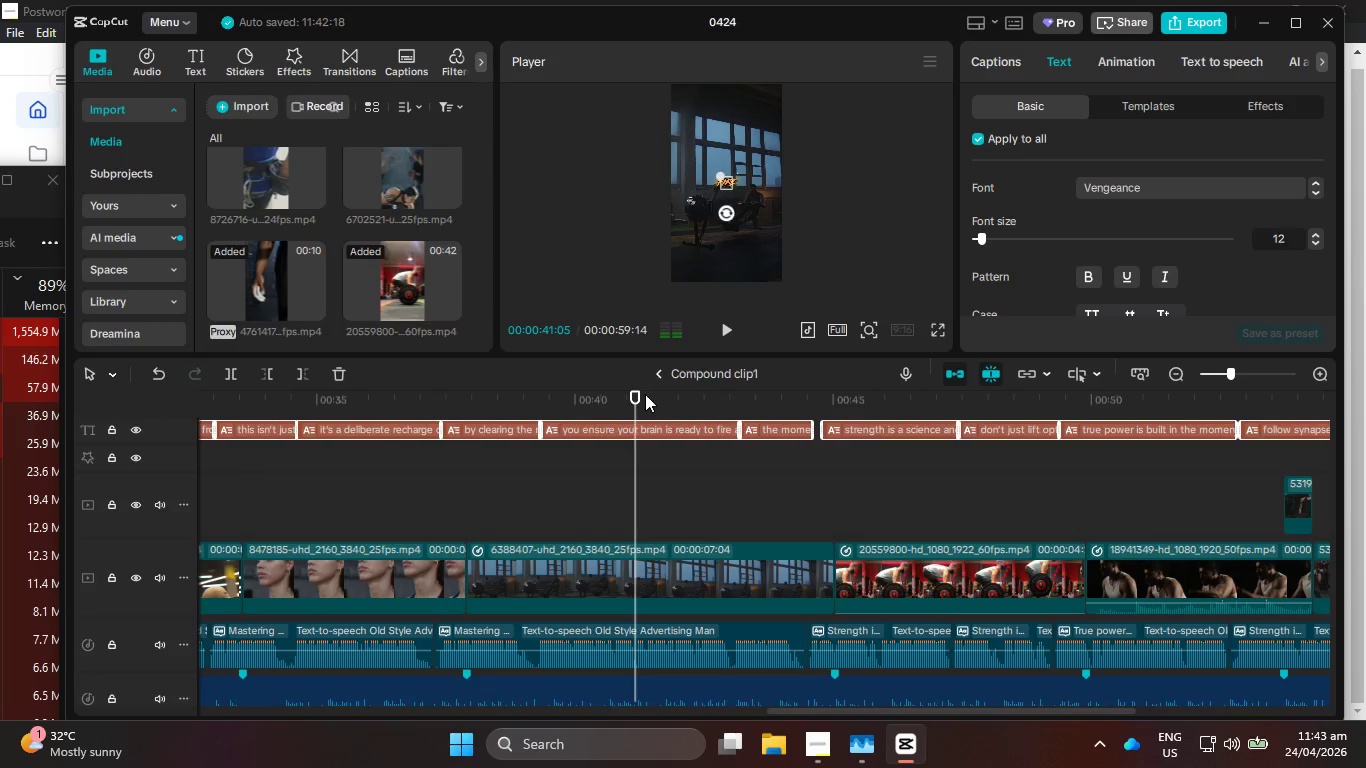 
left_click_drag(start_coordinate=[617, 393], to_coordinate=[462, 408])
 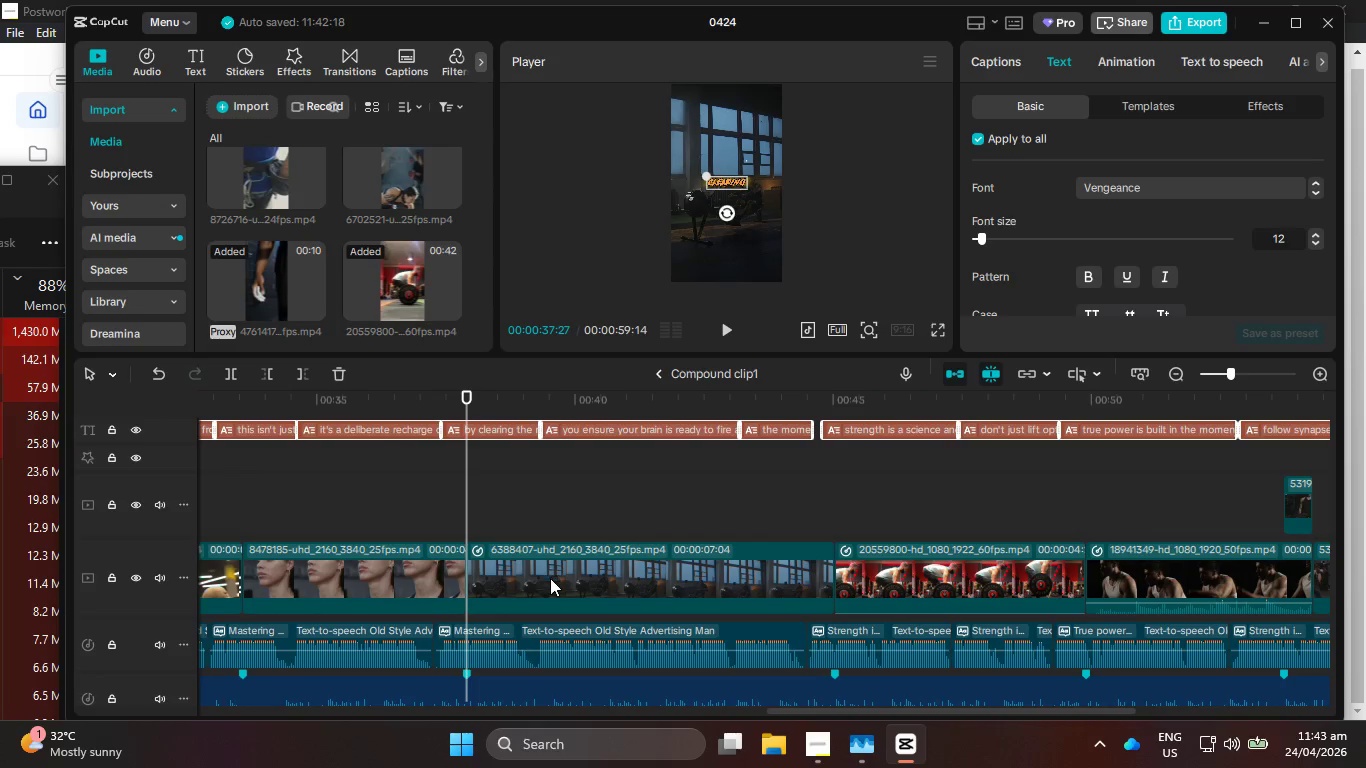 
left_click([550, 580])
 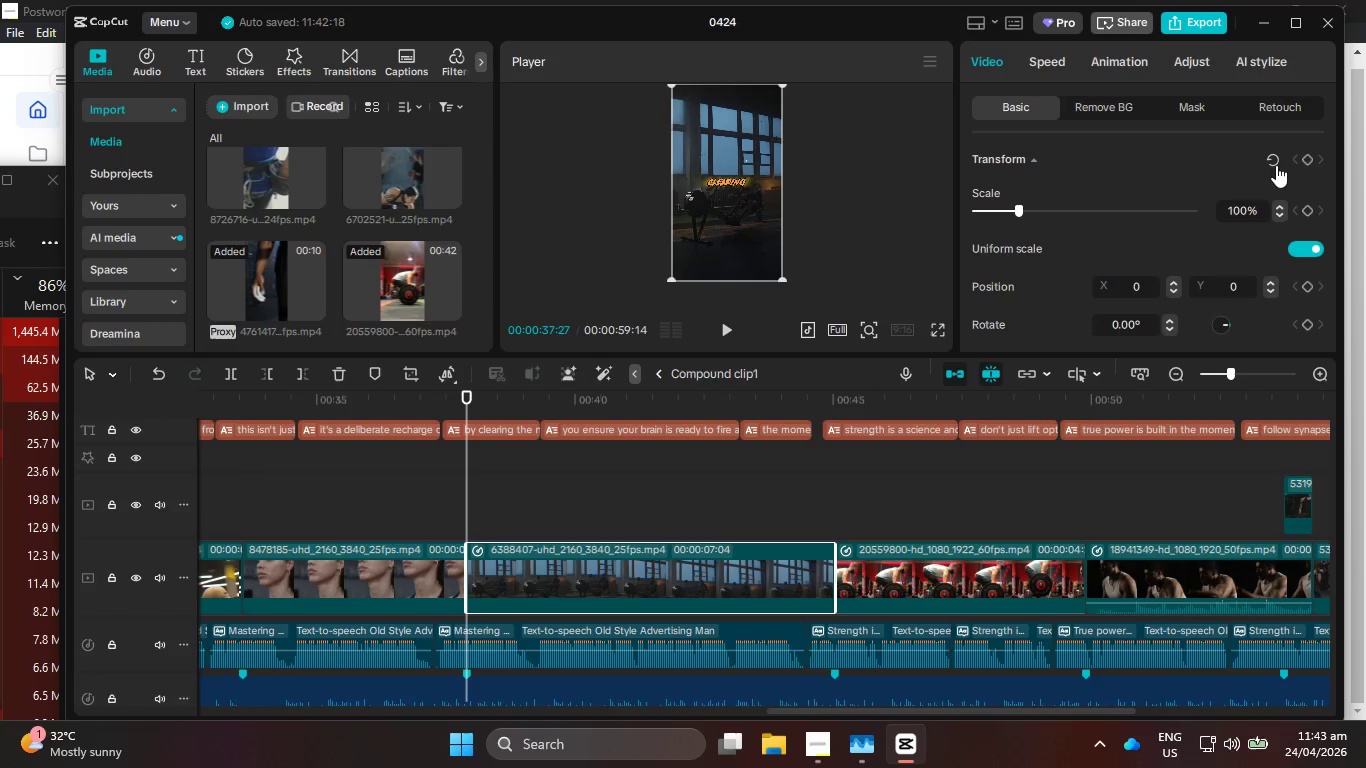 
left_click([1306, 158])
 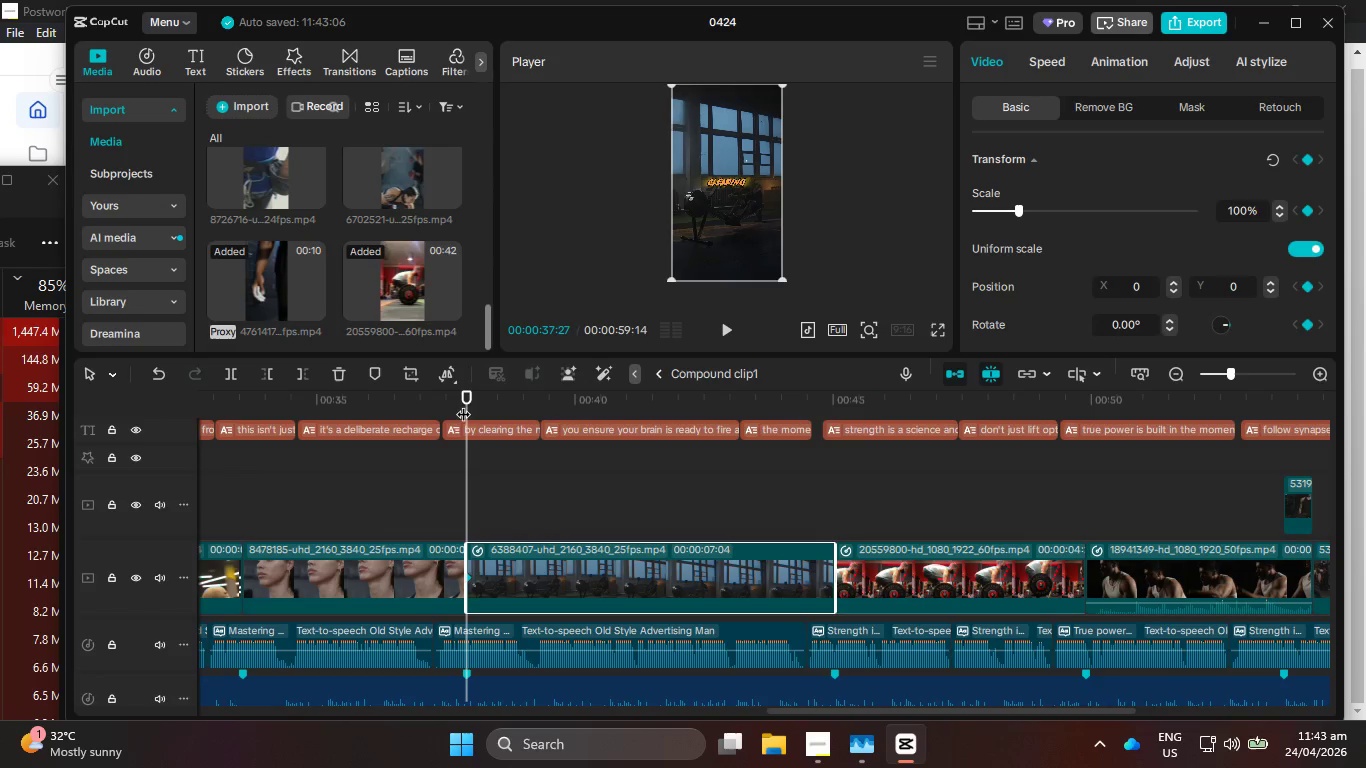 
left_click_drag(start_coordinate=[469, 403], to_coordinate=[829, 435])
 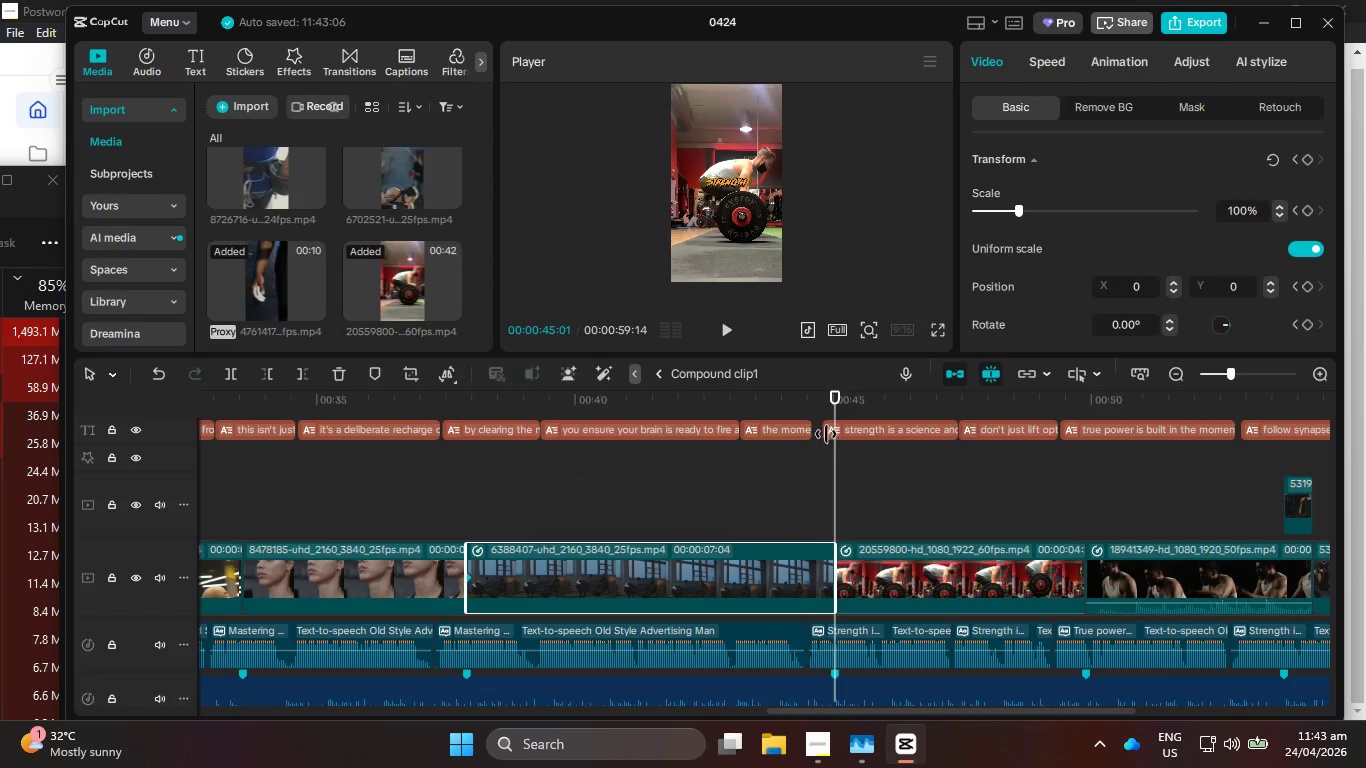 
key(ArrowLeft)
 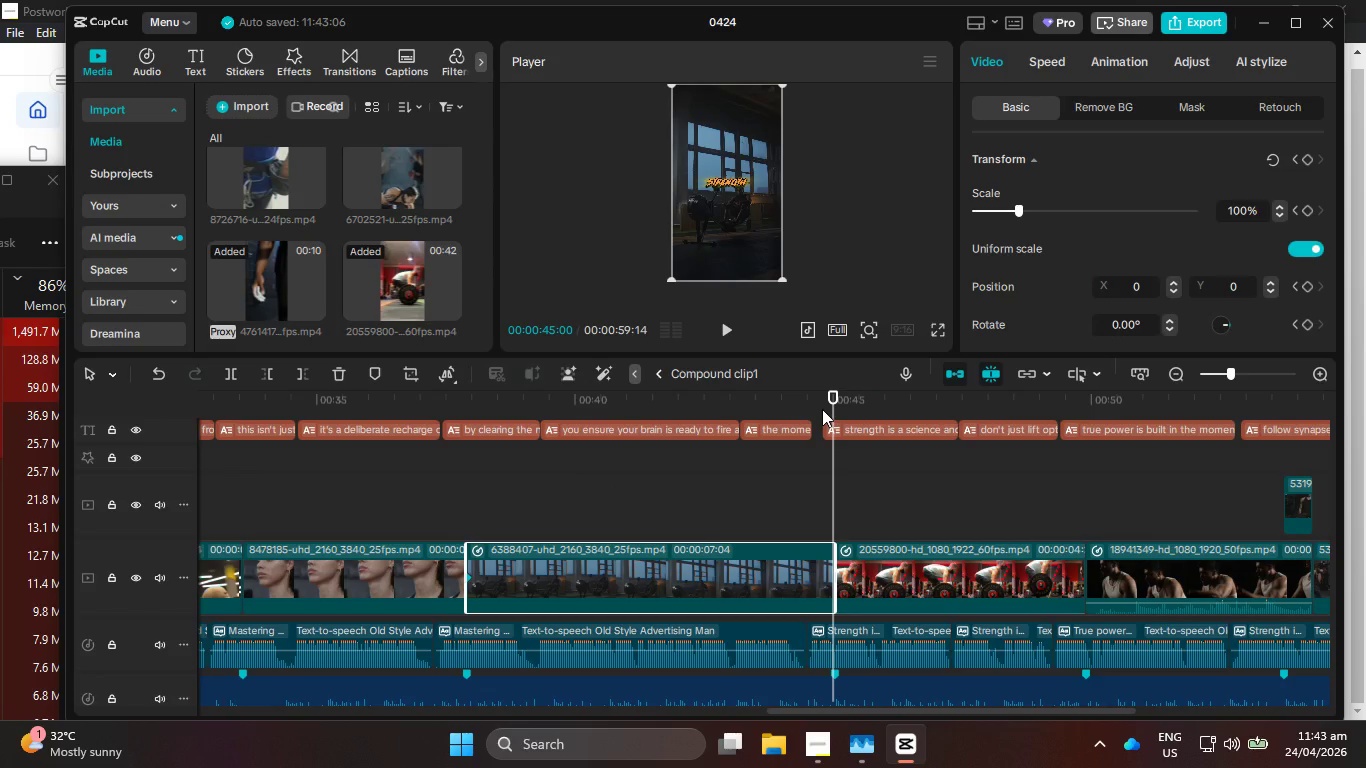 
key(ArrowLeft)